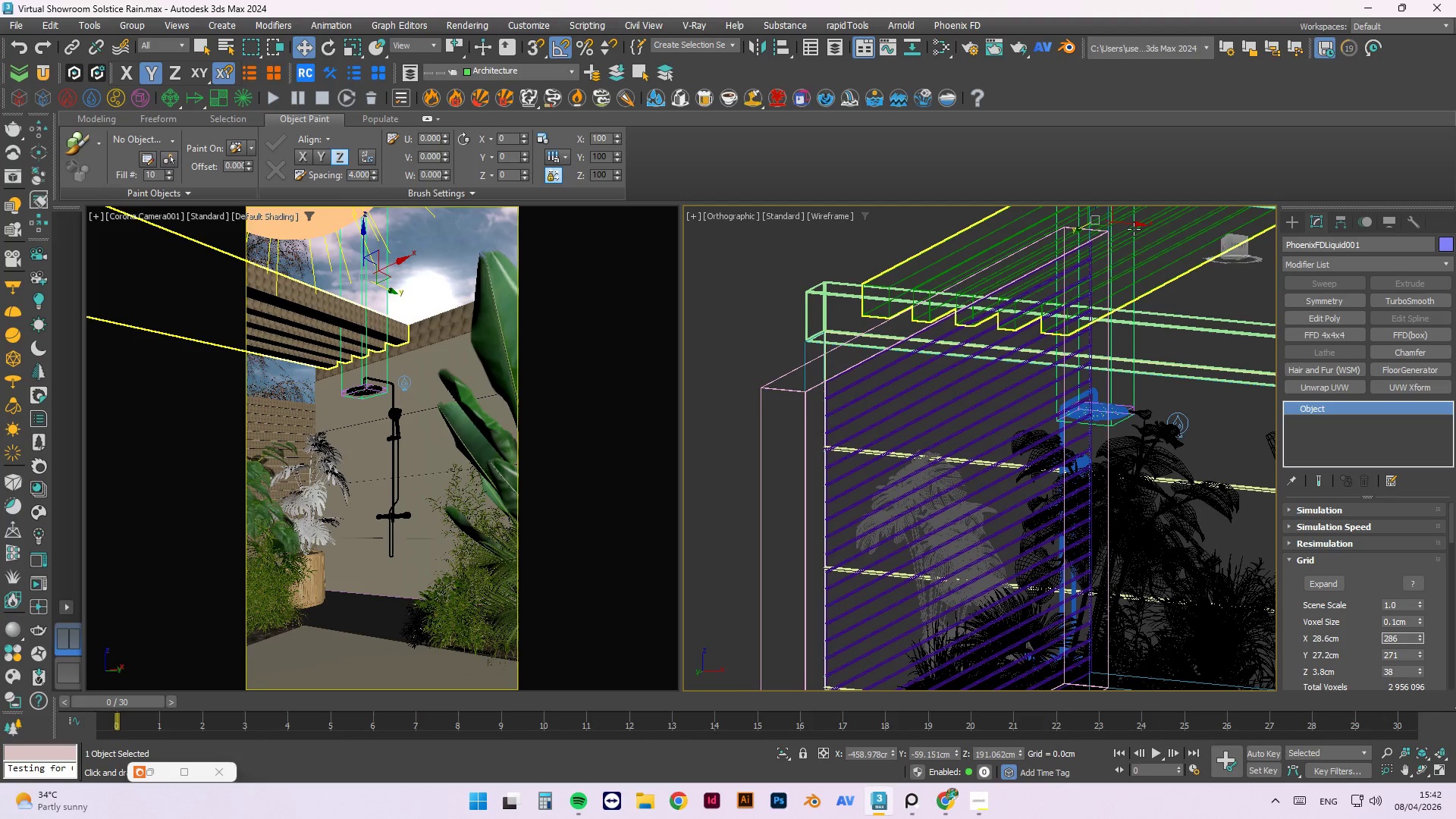 
wait(37.84)
 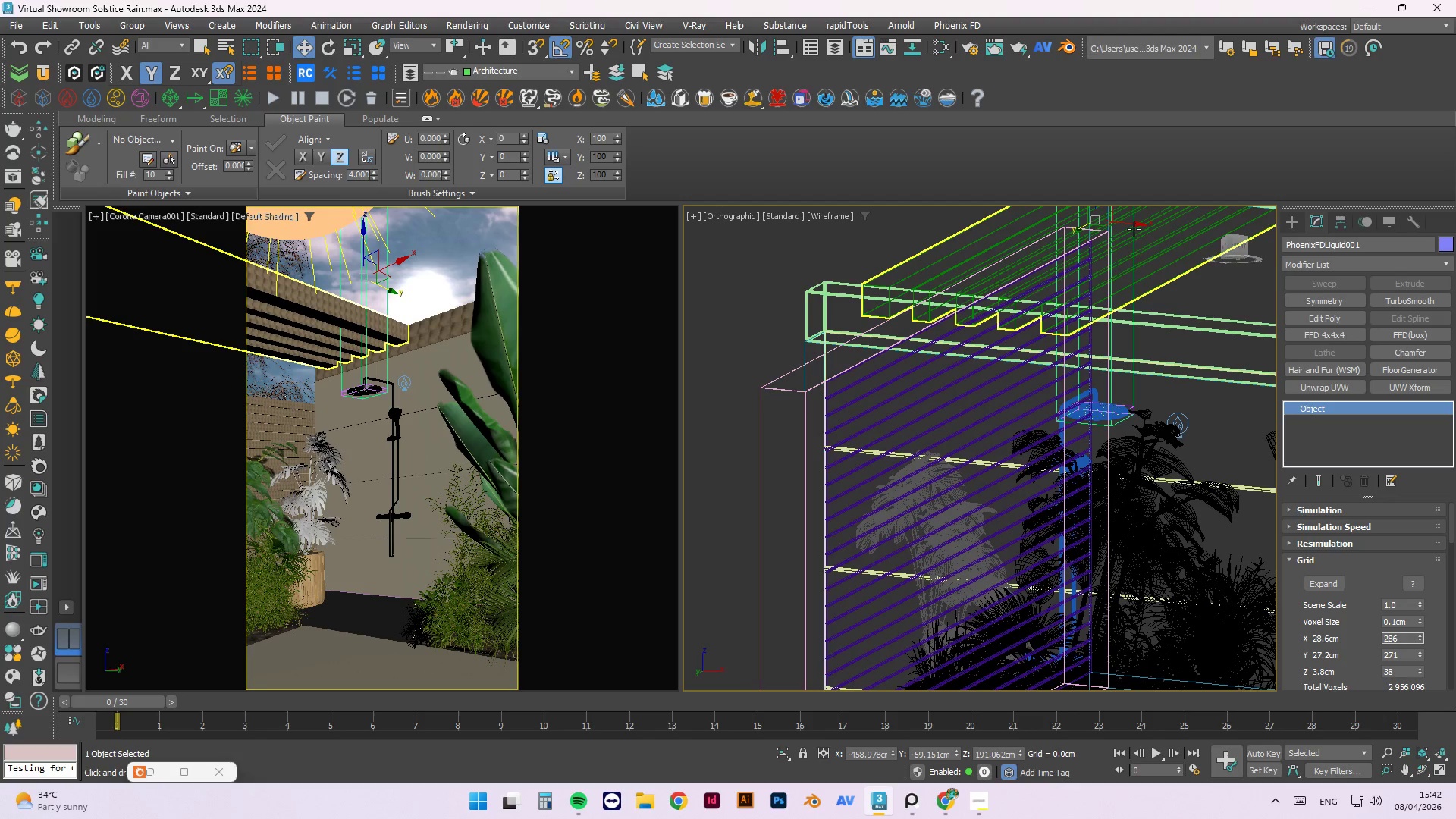 
left_click([982, 808])